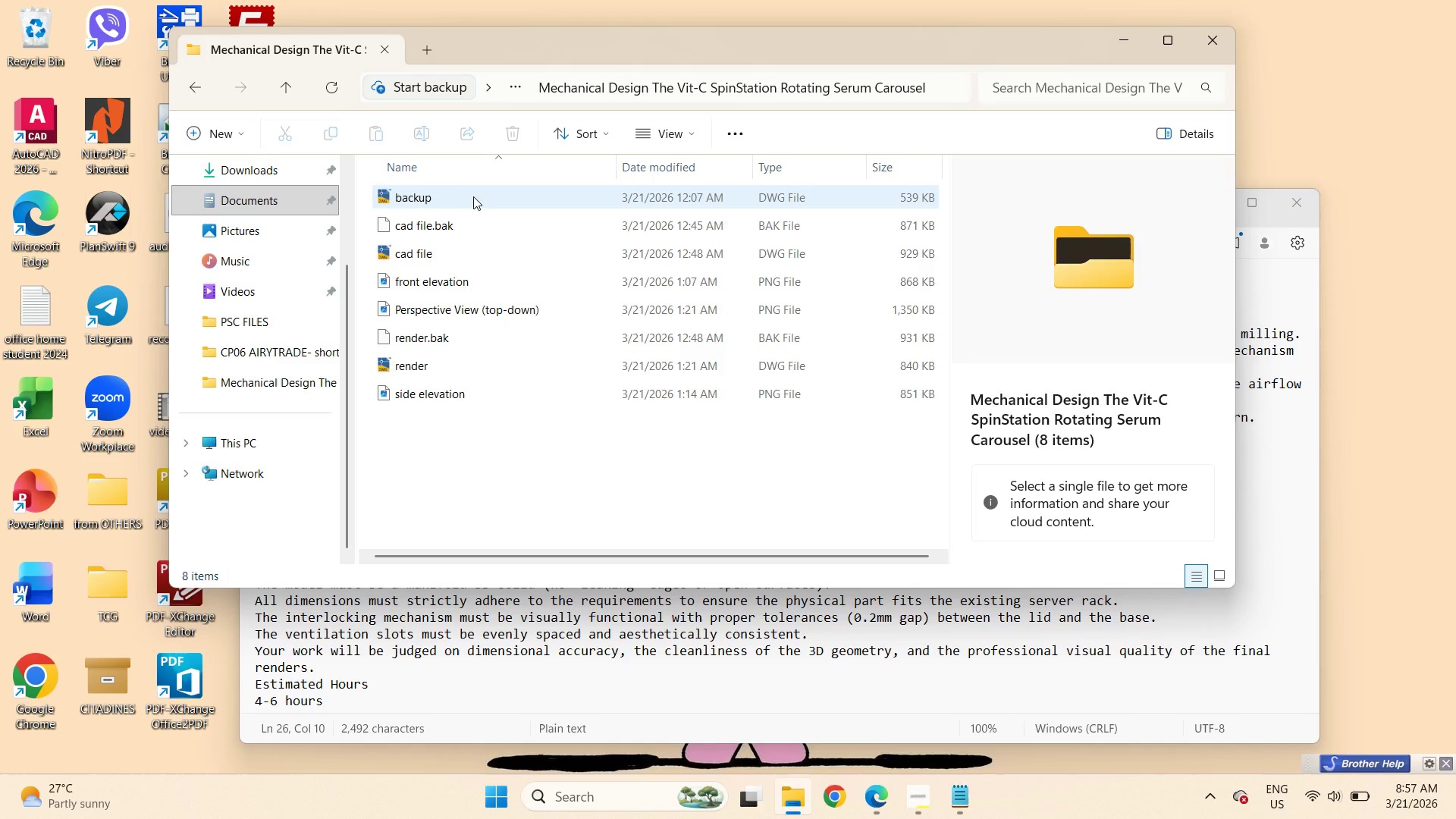 
wait(6.11)
 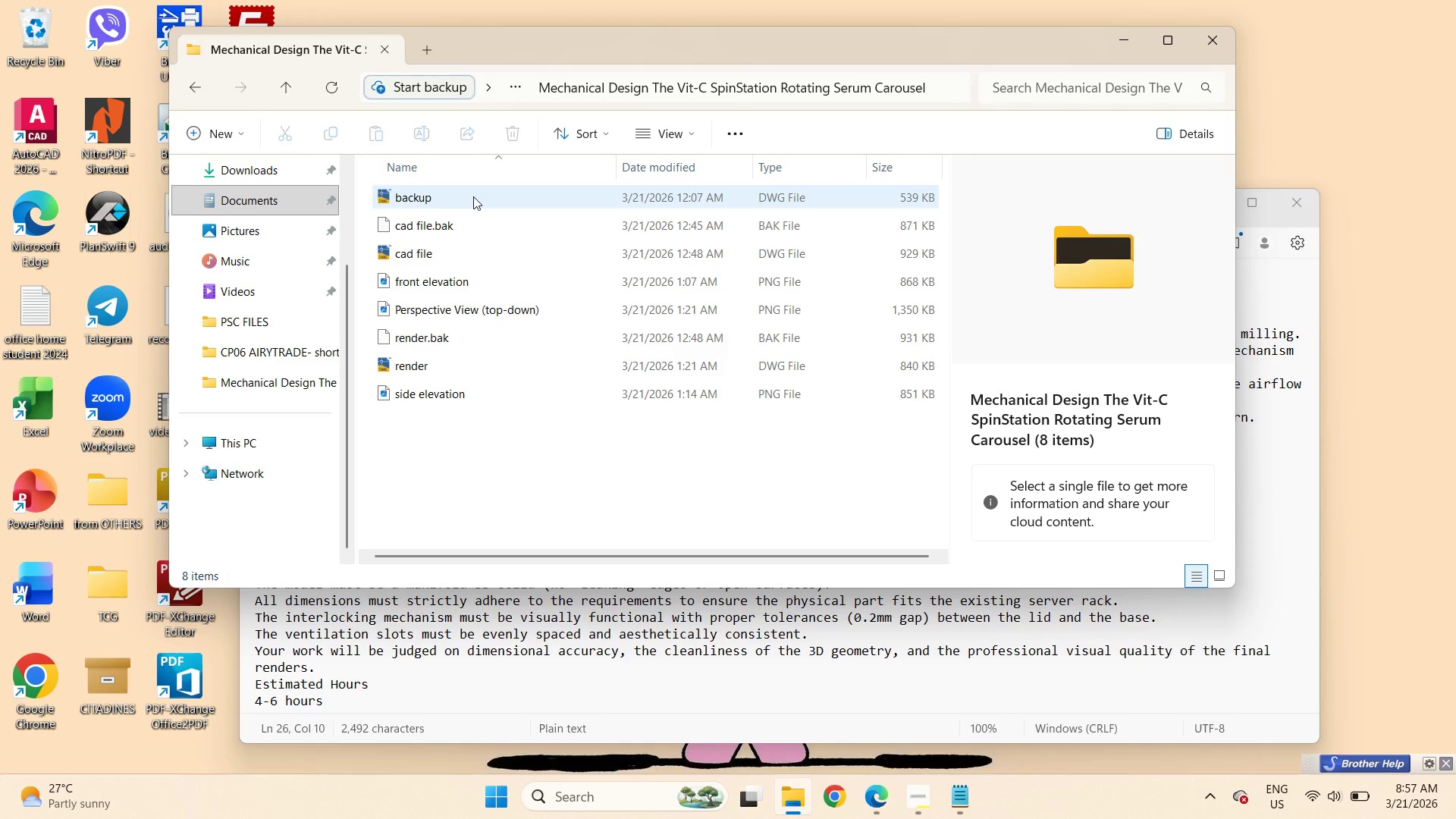 
left_click([204, 81])
 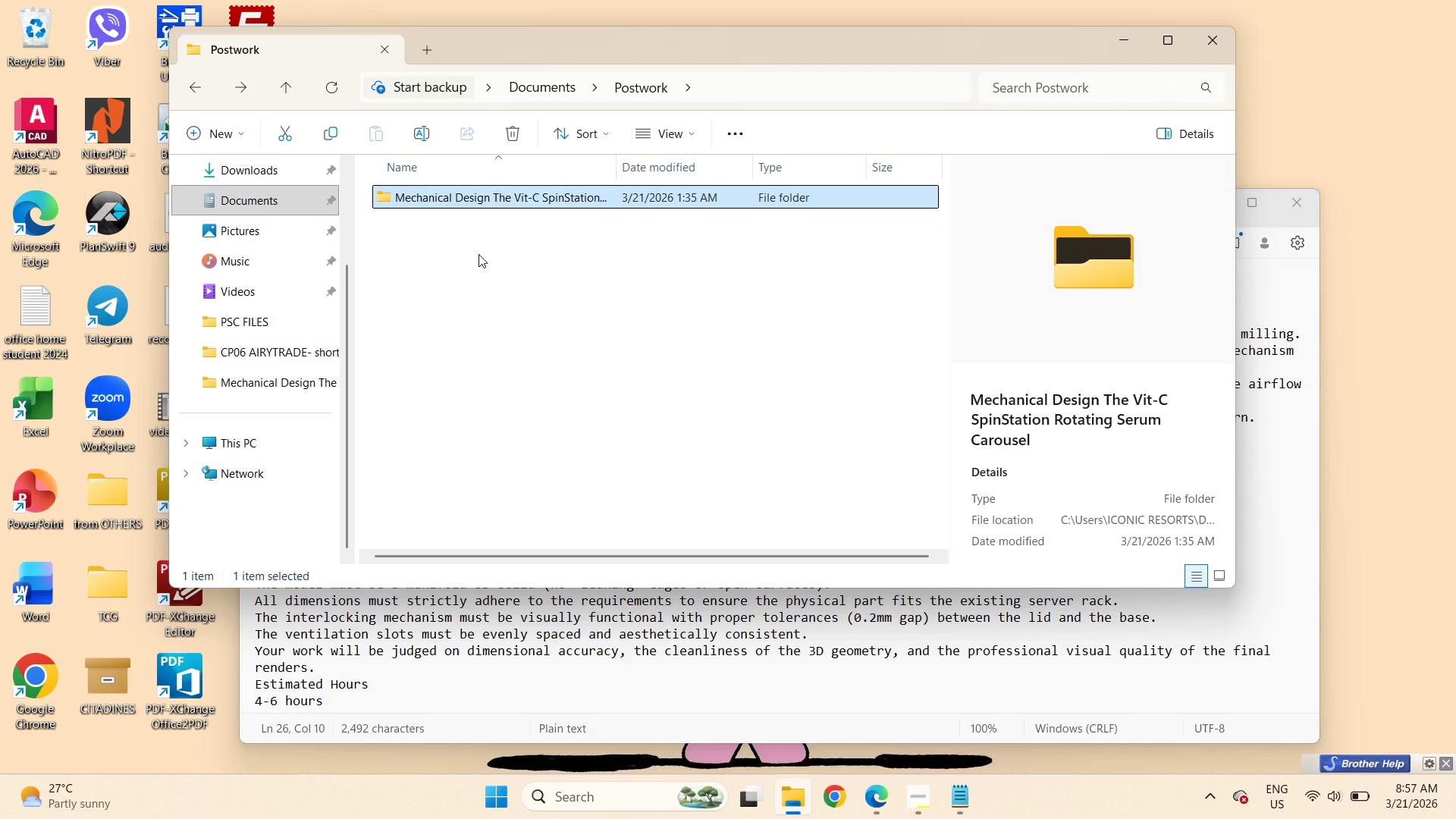 
left_click([479, 254])
 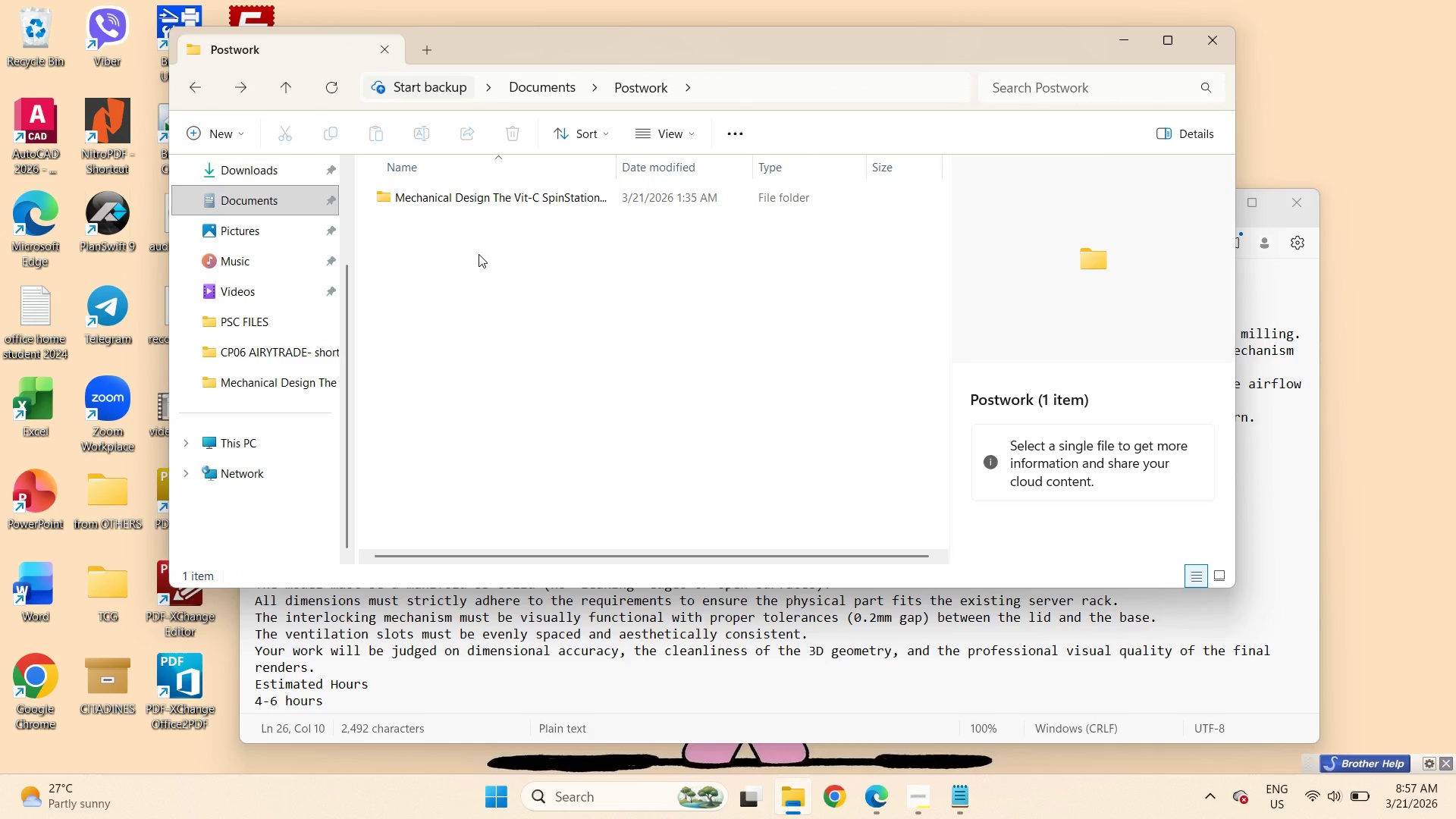 
scroll: coordinate [279, 253], scroll_direction: up, amount: 2.0
 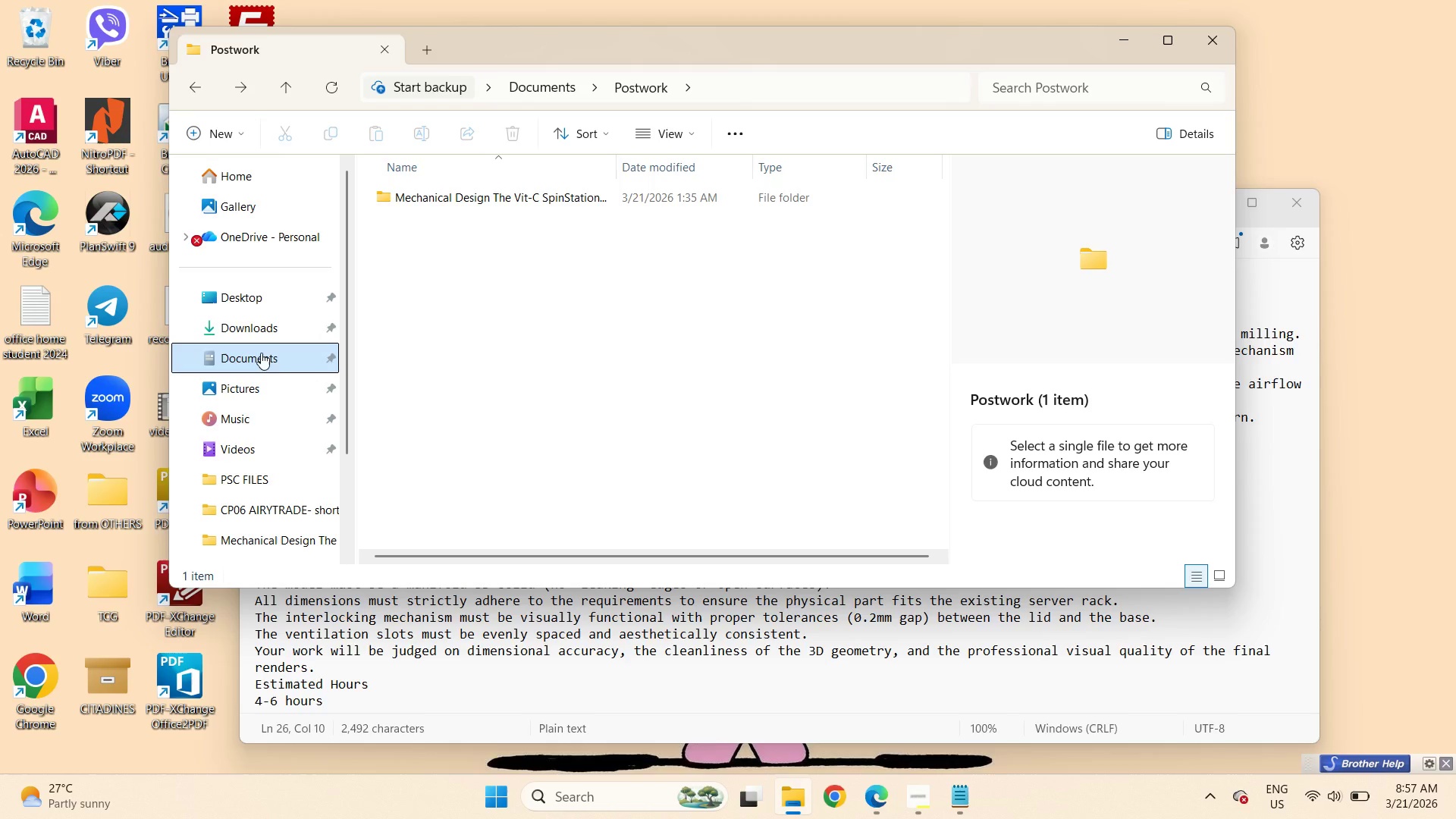 
left_click([259, 359])
 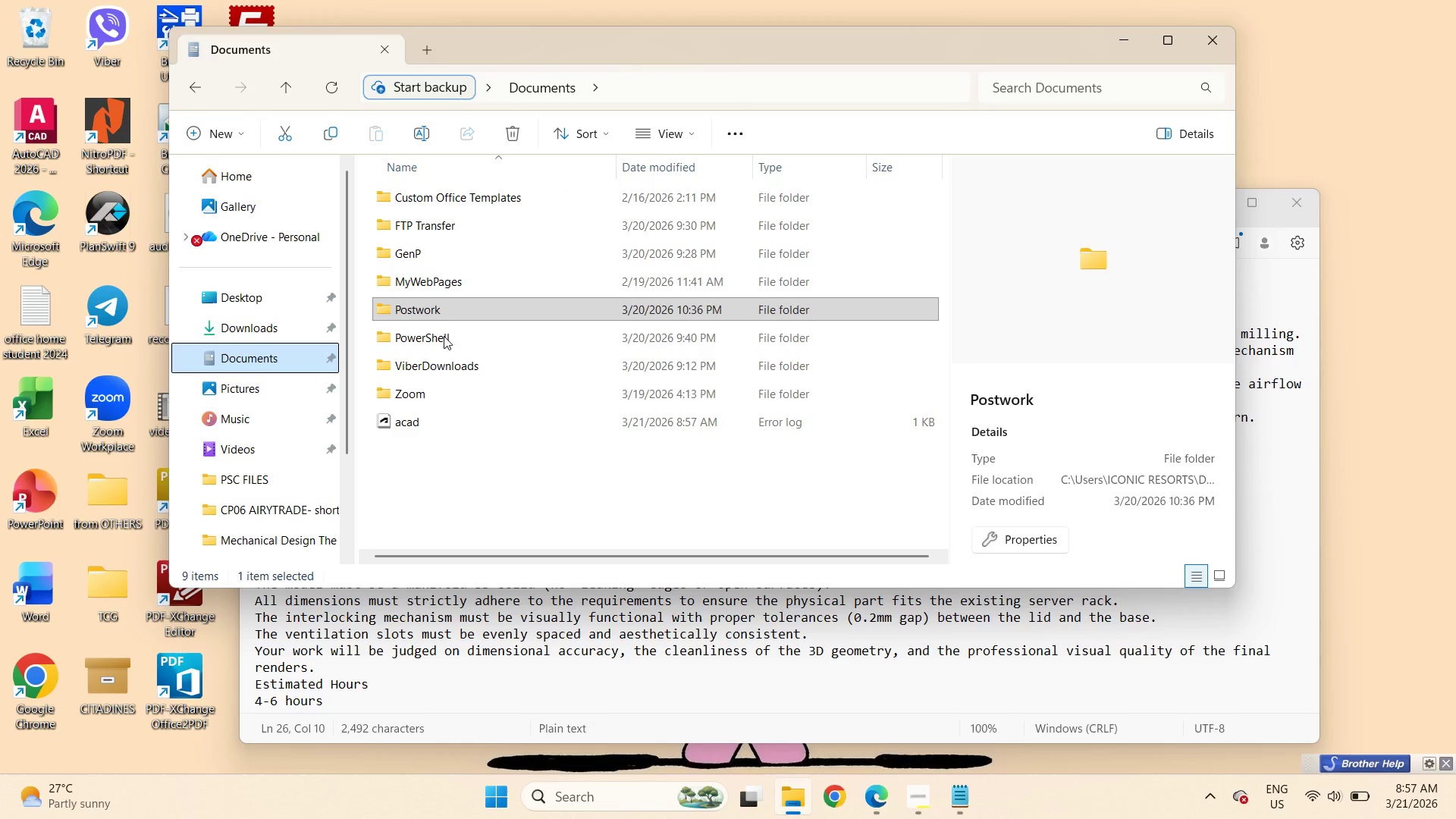 
double_click([440, 305])
 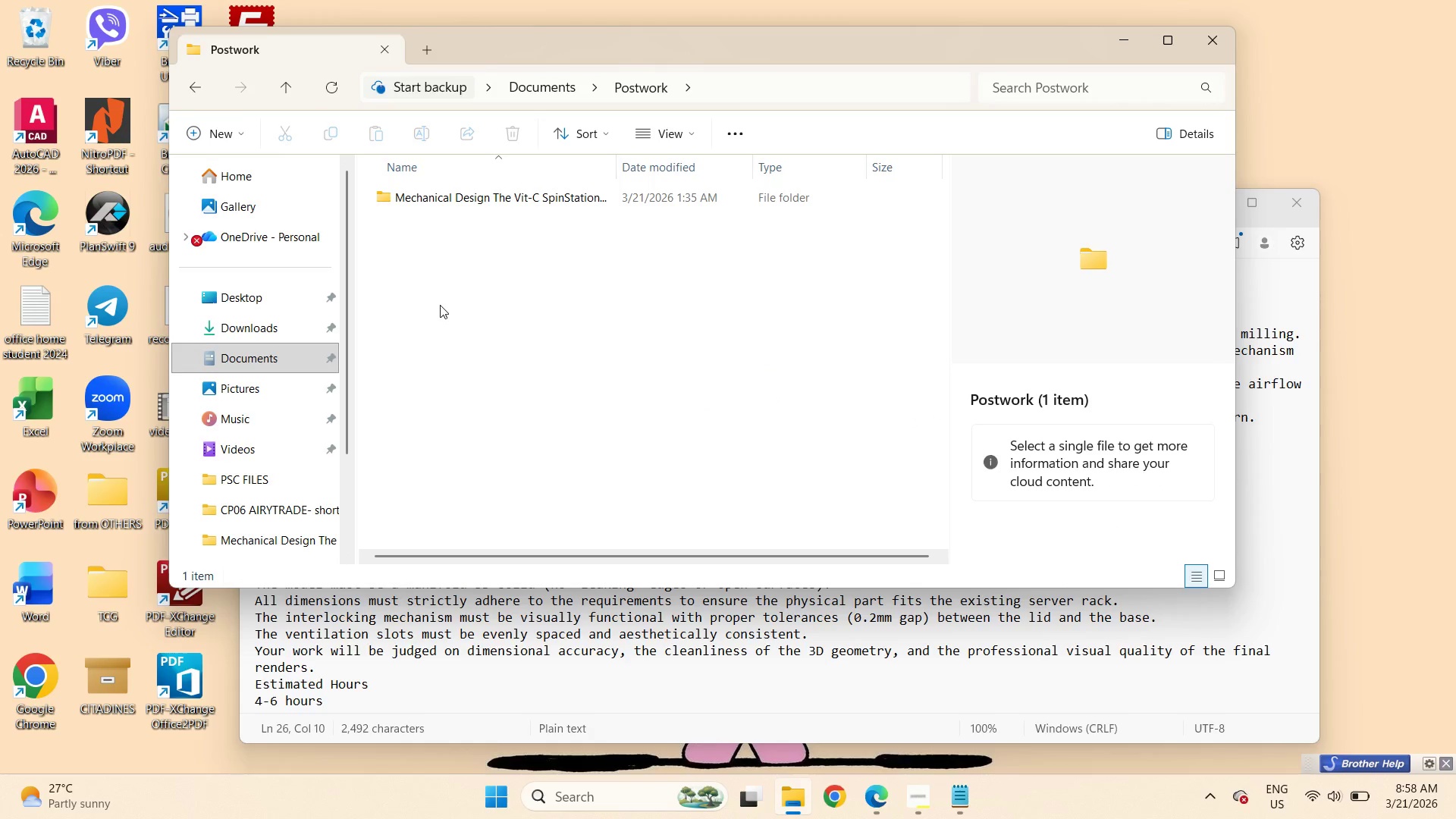 
left_click([440, 305])
 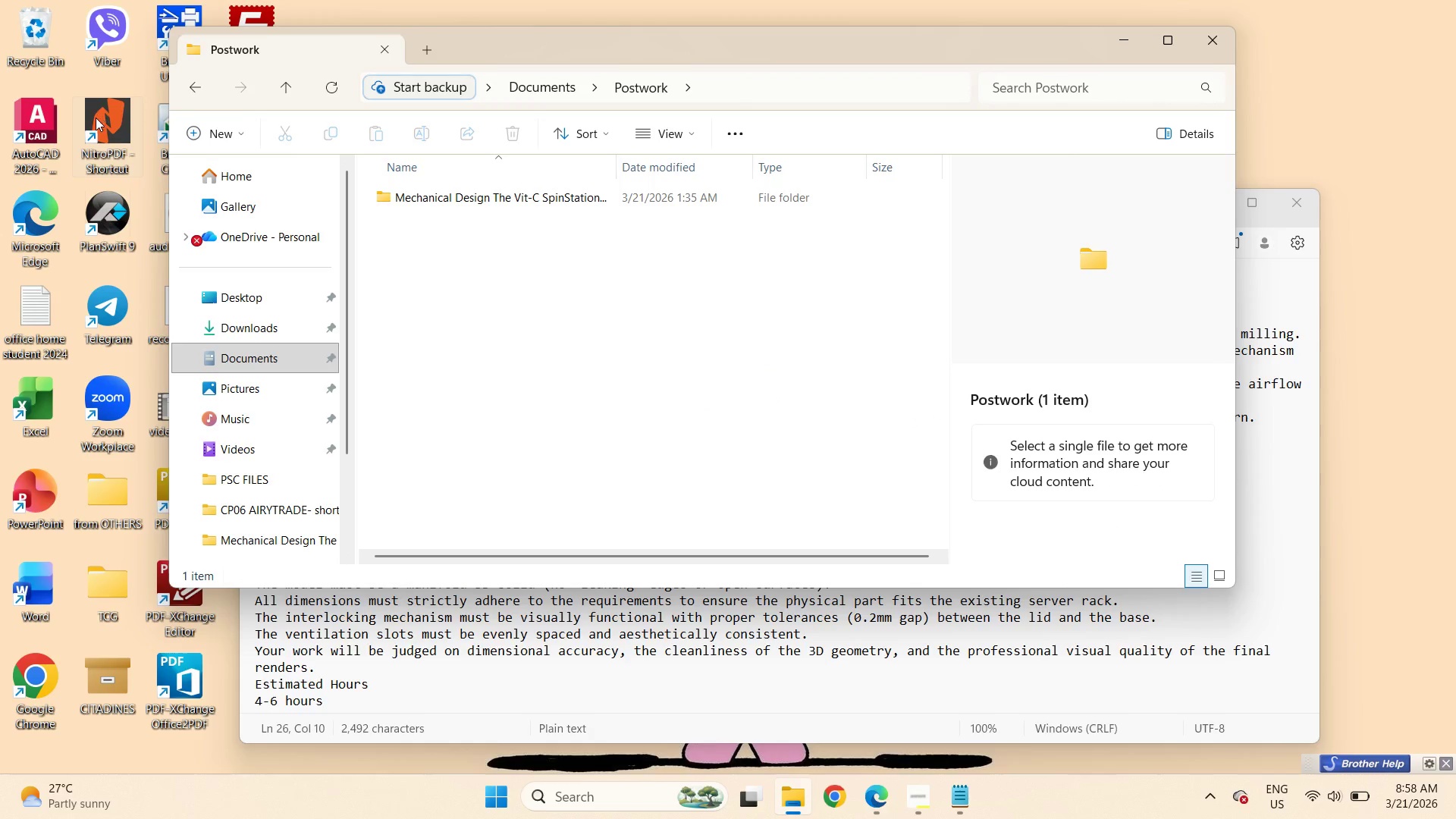 
double_click([46, 149])
 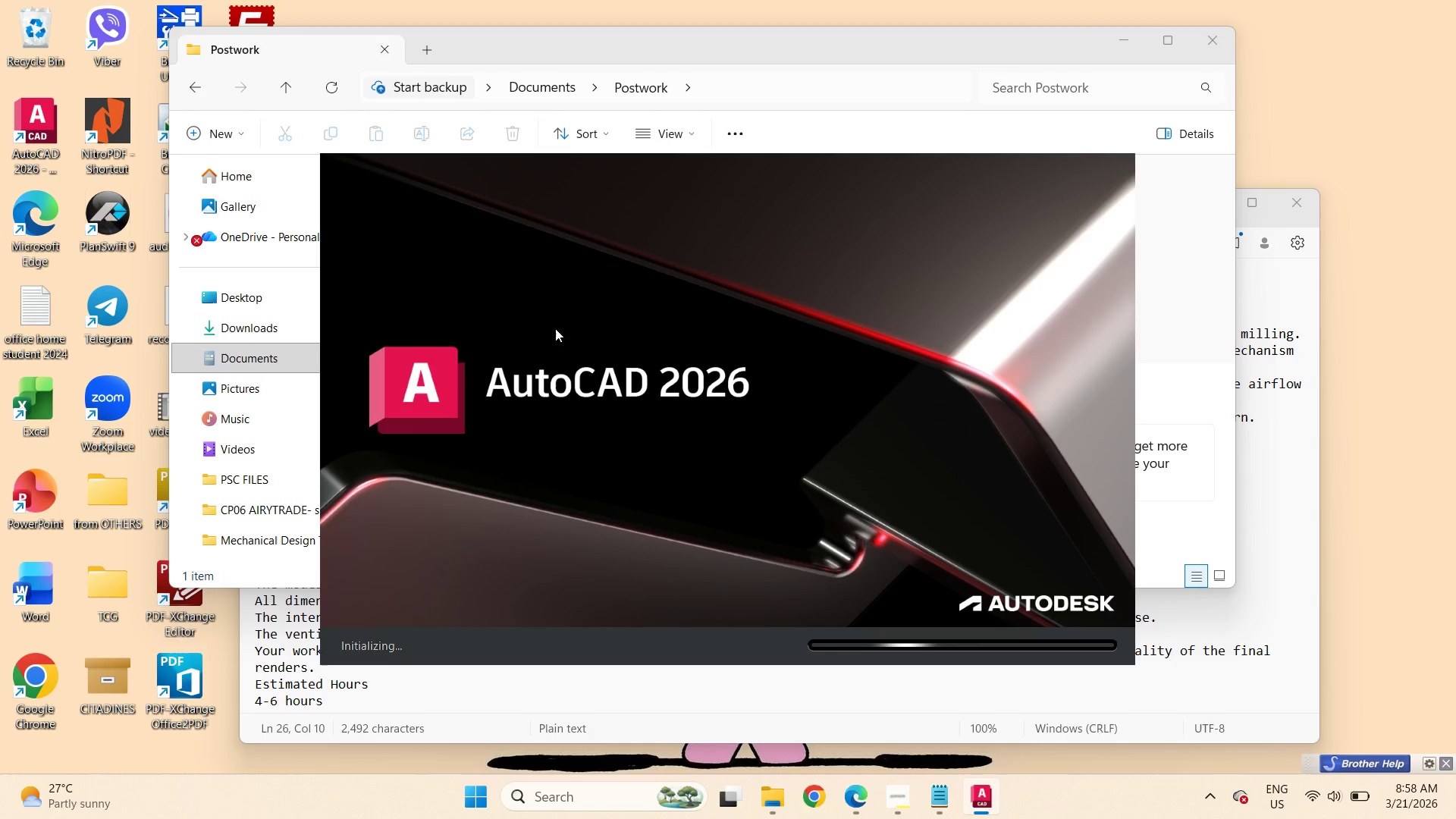 
wait(8.17)
 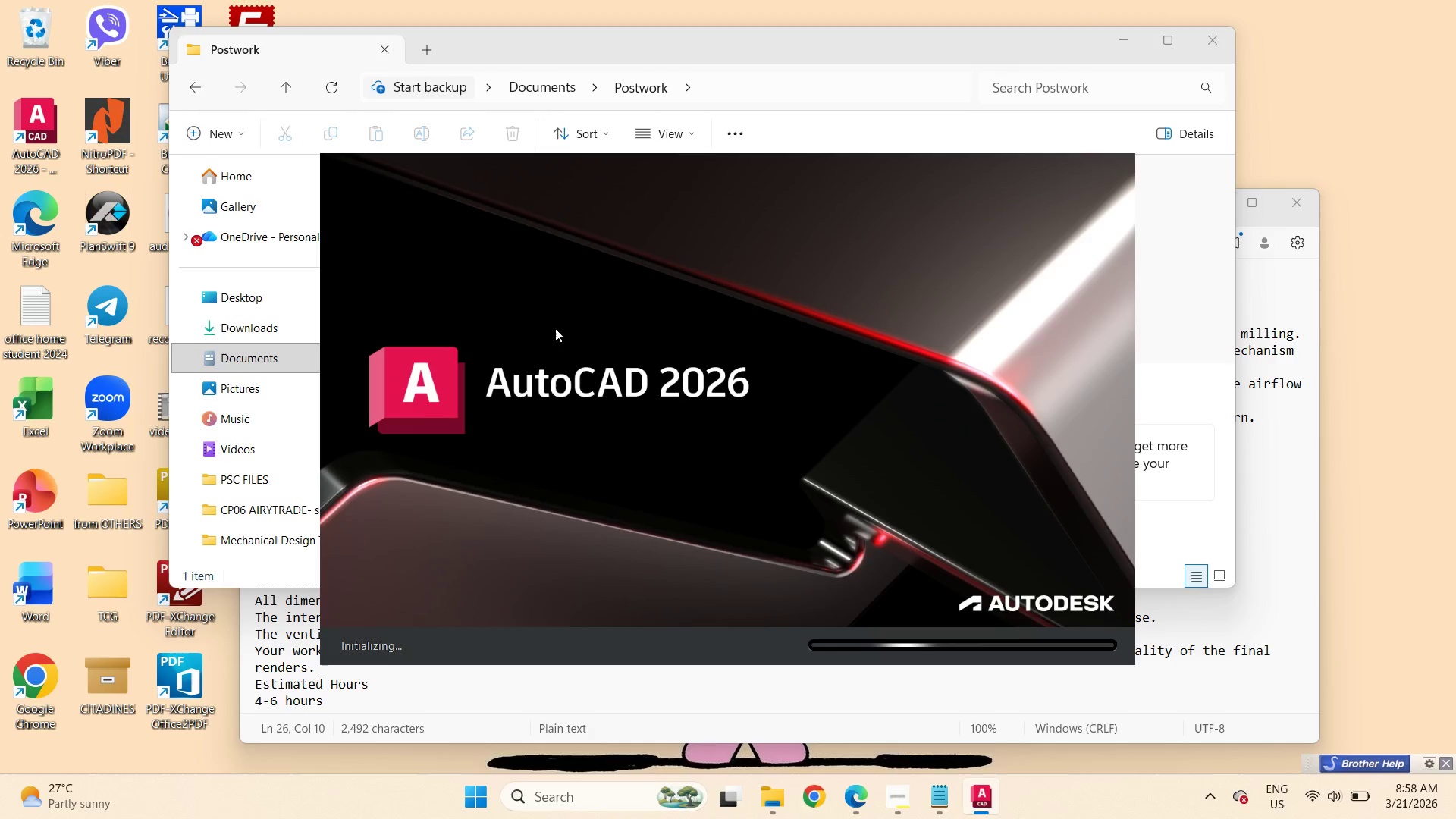 
left_click([909, 813])